 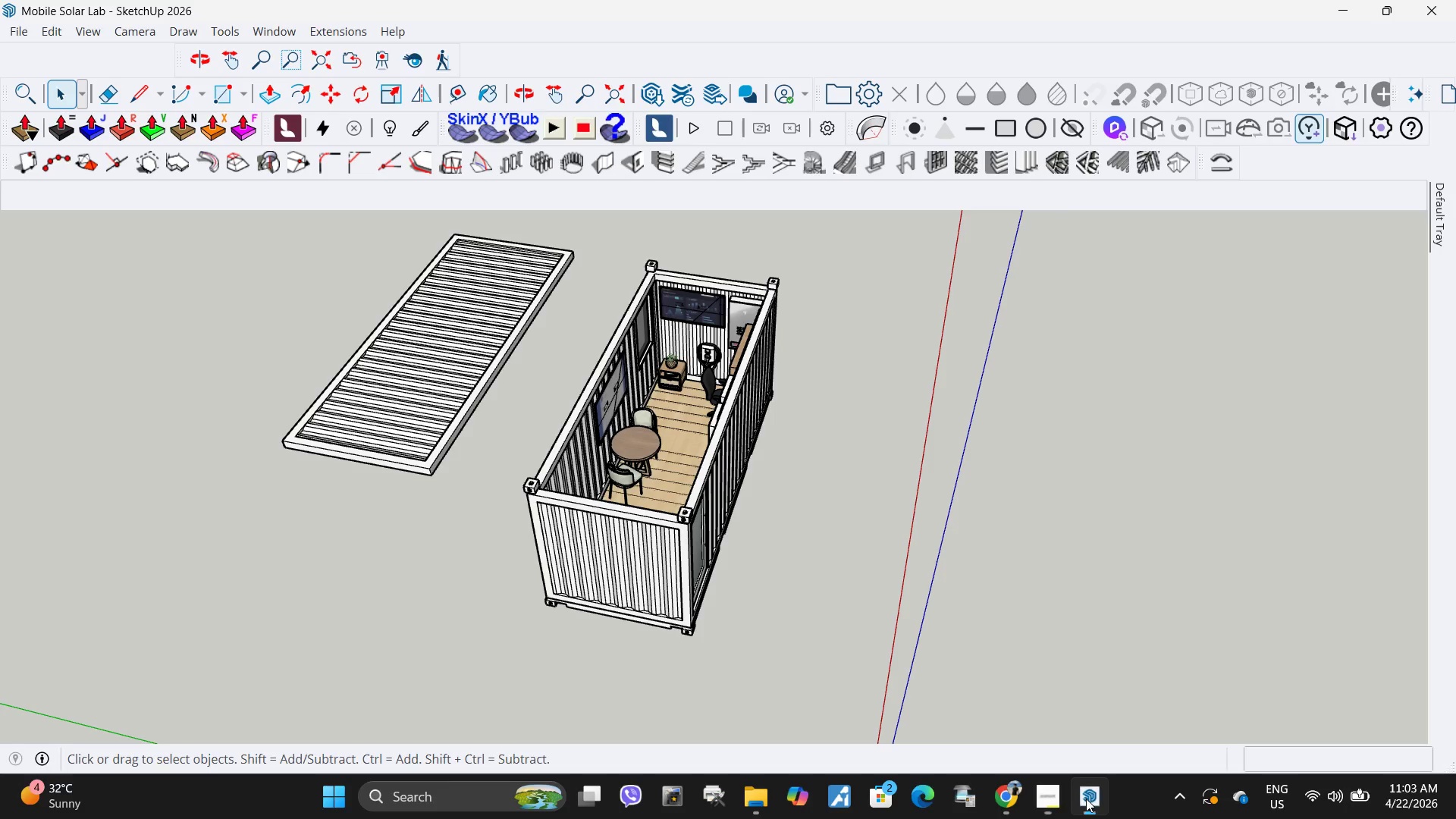 
scroll: coordinate [739, 440], scroll_direction: down, amount: 2.0
 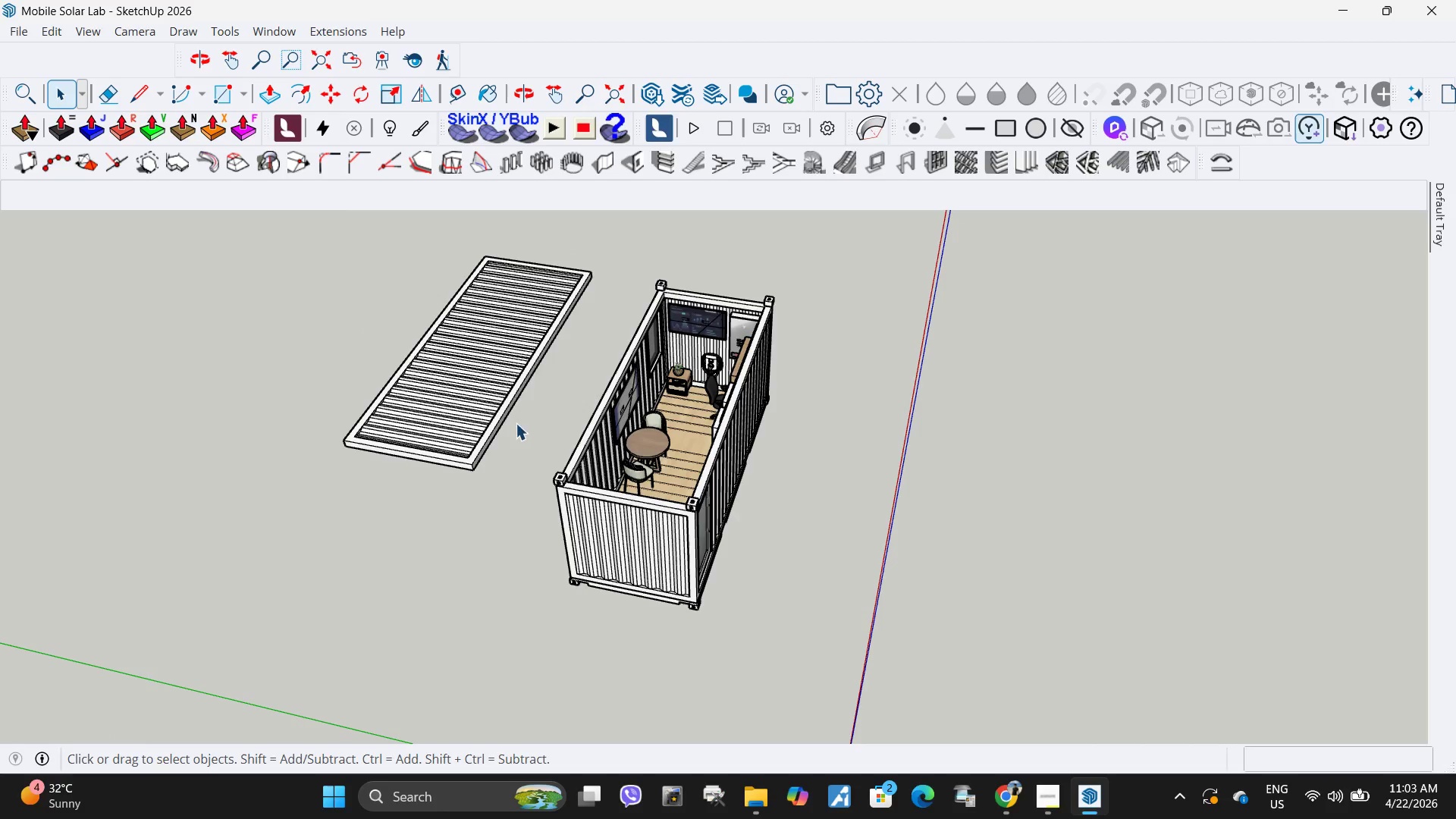 
scroll: coordinate [530, 505], scroll_direction: up, amount: 10.0
 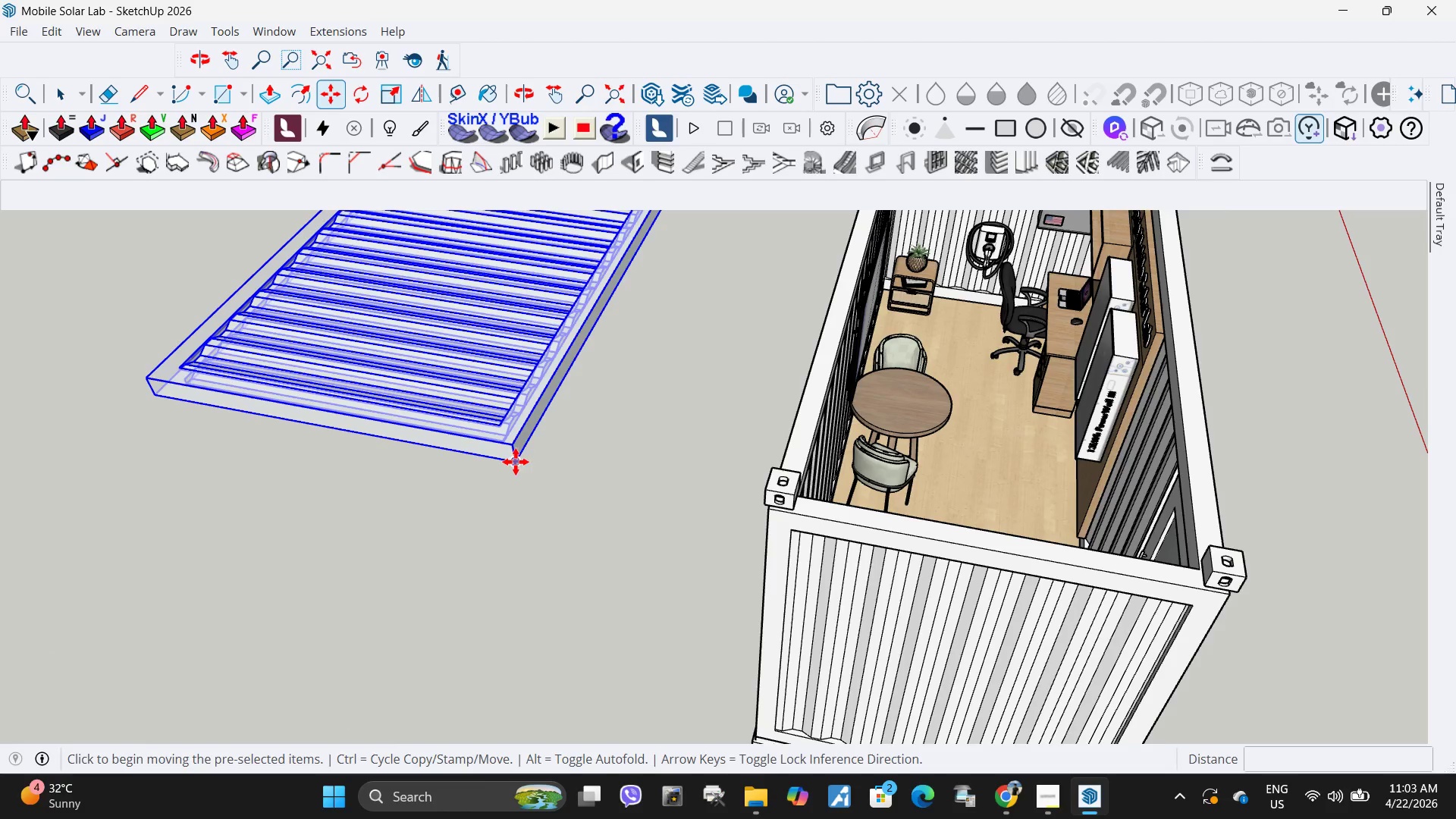 
left_click([516, 462])
 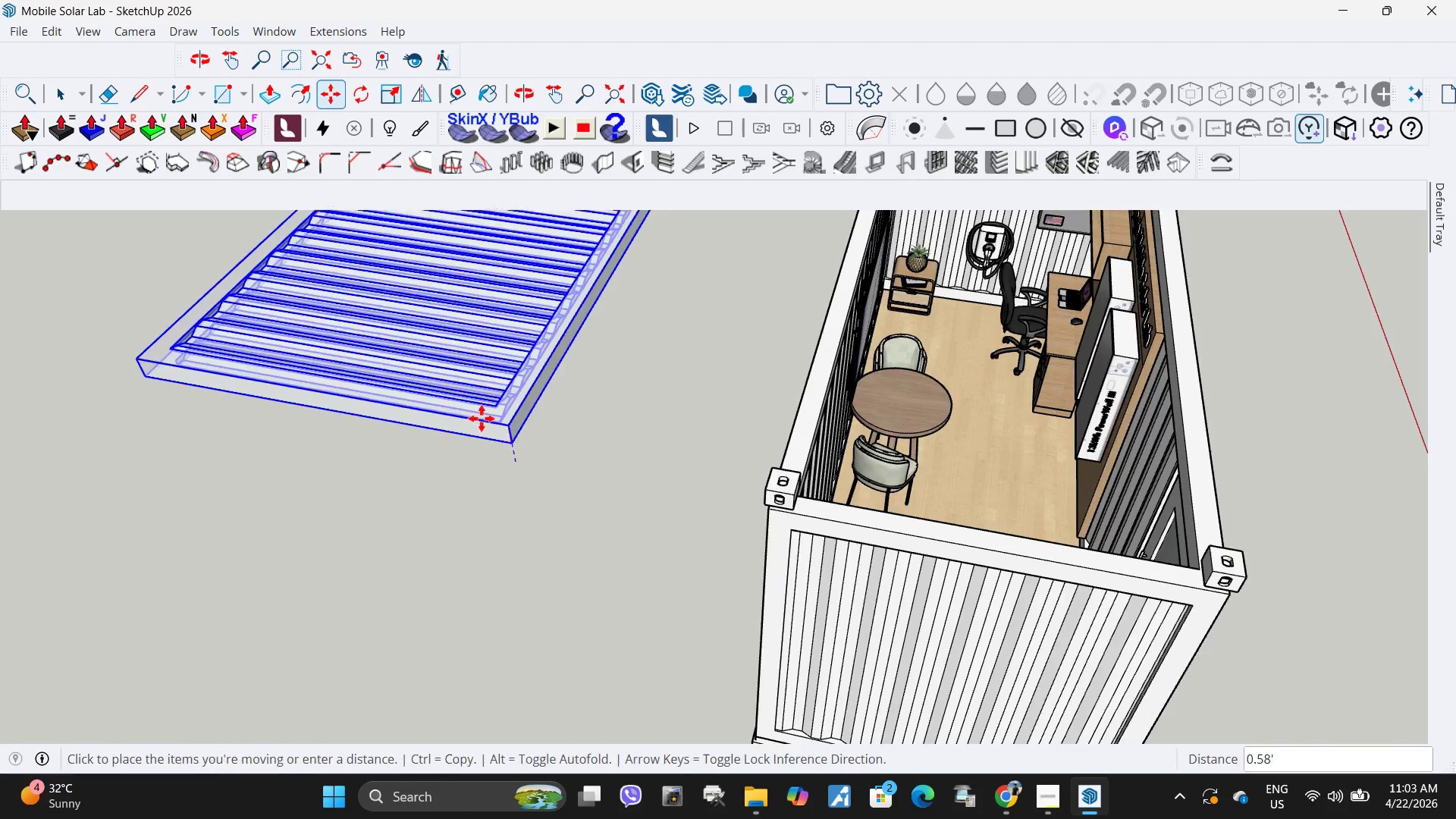 
scroll: coordinate [469, 413], scroll_direction: down, amount: 4.0
 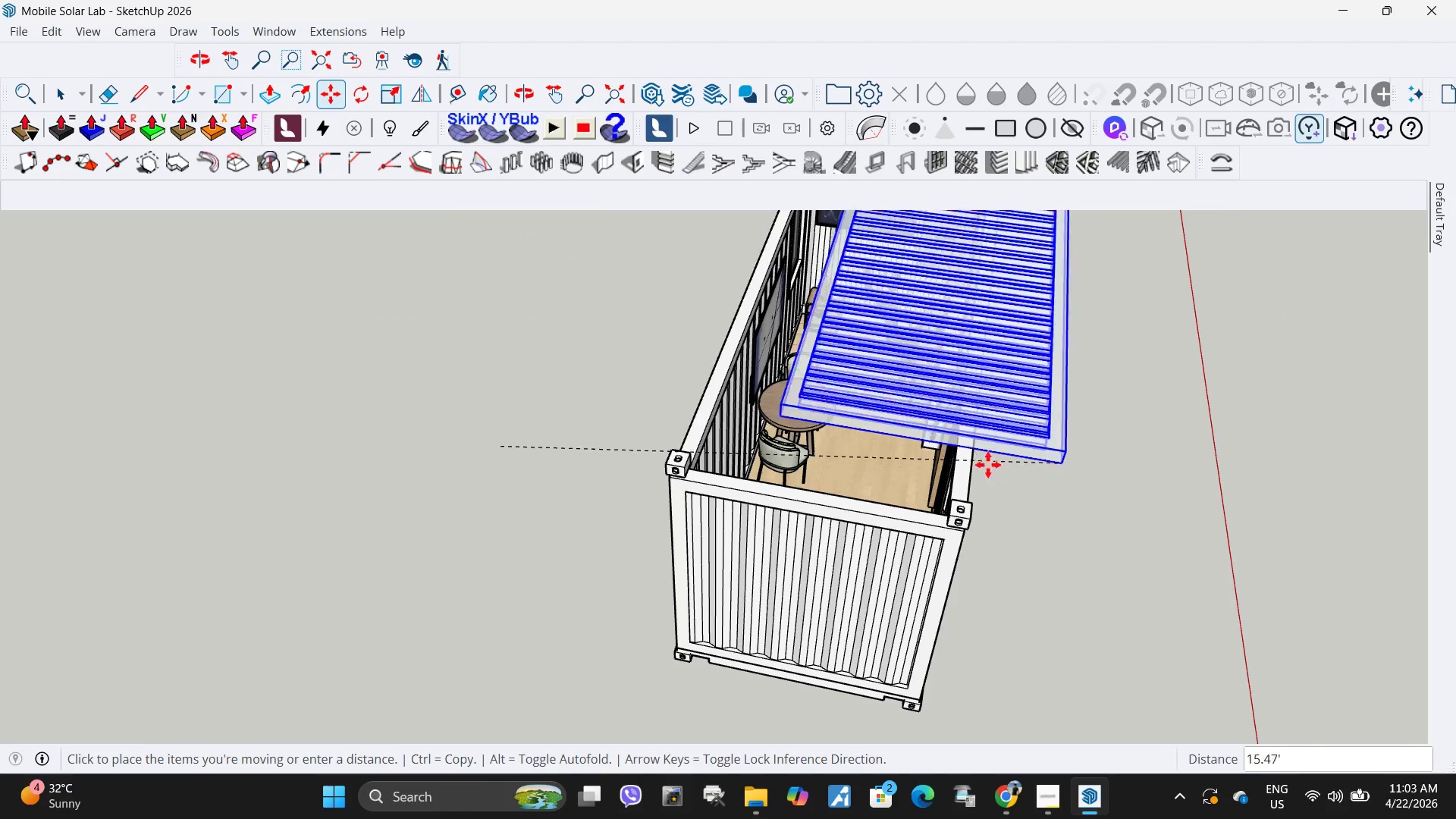 
scroll: coordinate [971, 538], scroll_direction: up, amount: 11.0
 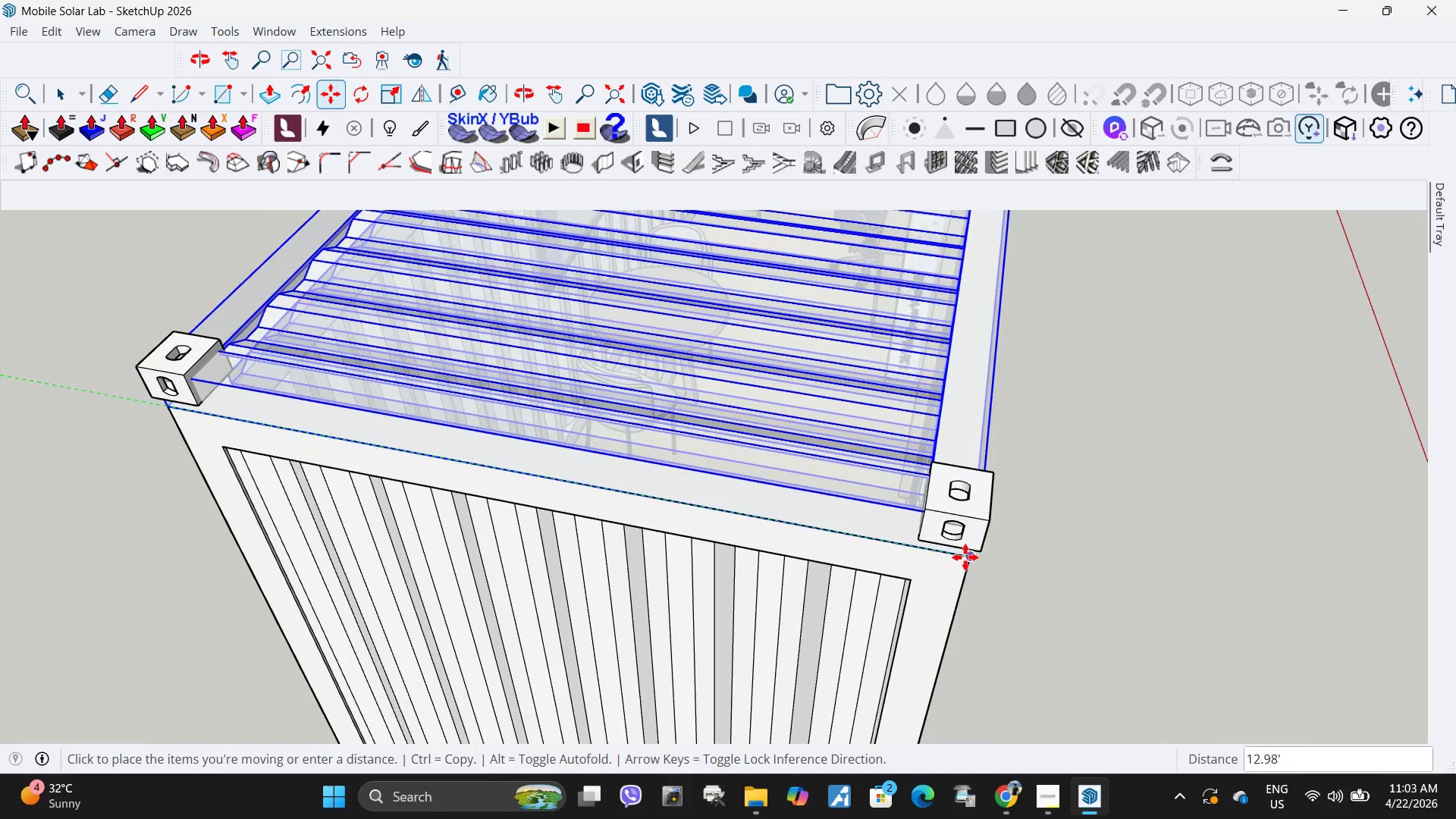 
left_click([965, 557])
 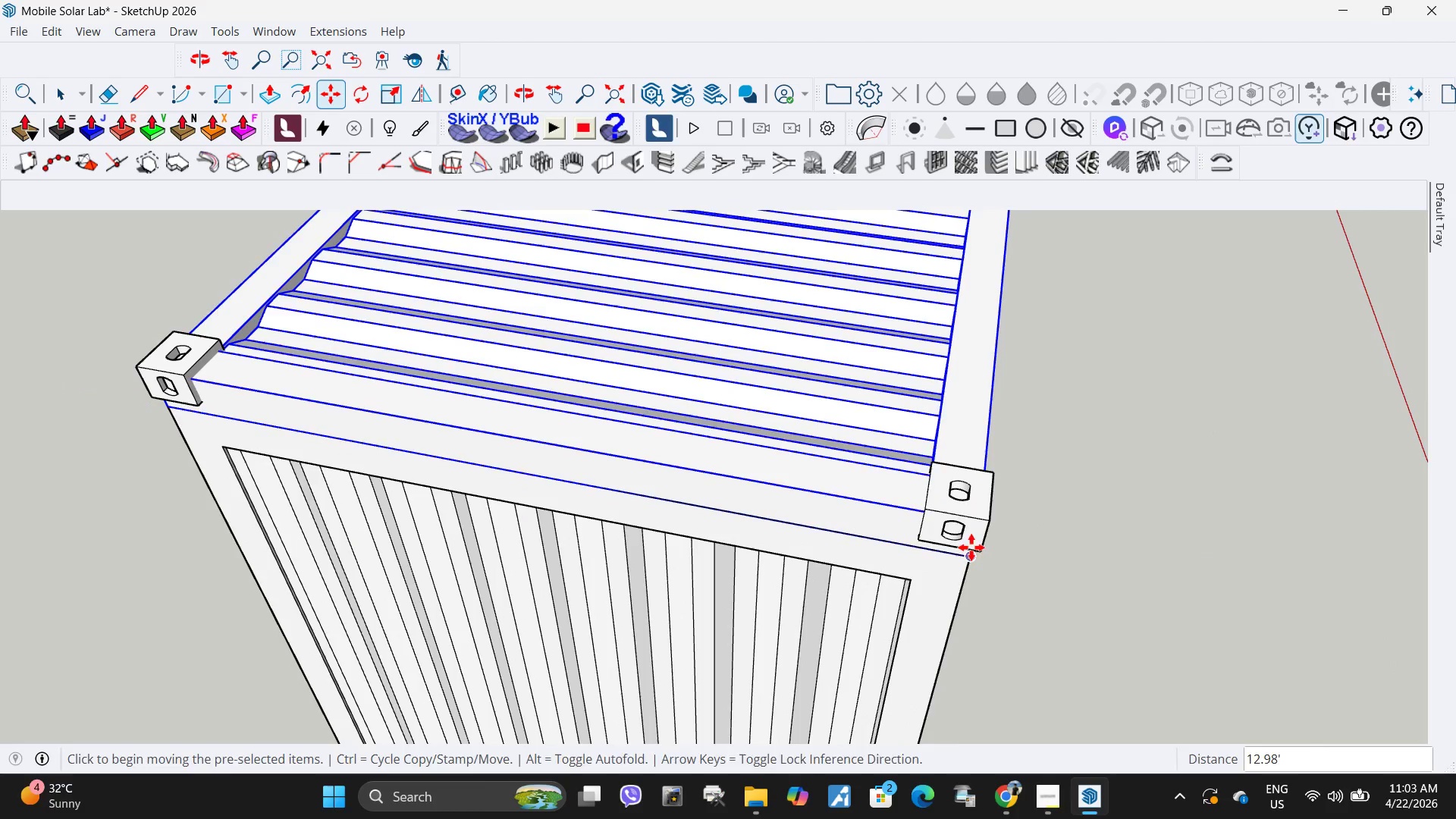 
key(Space)
 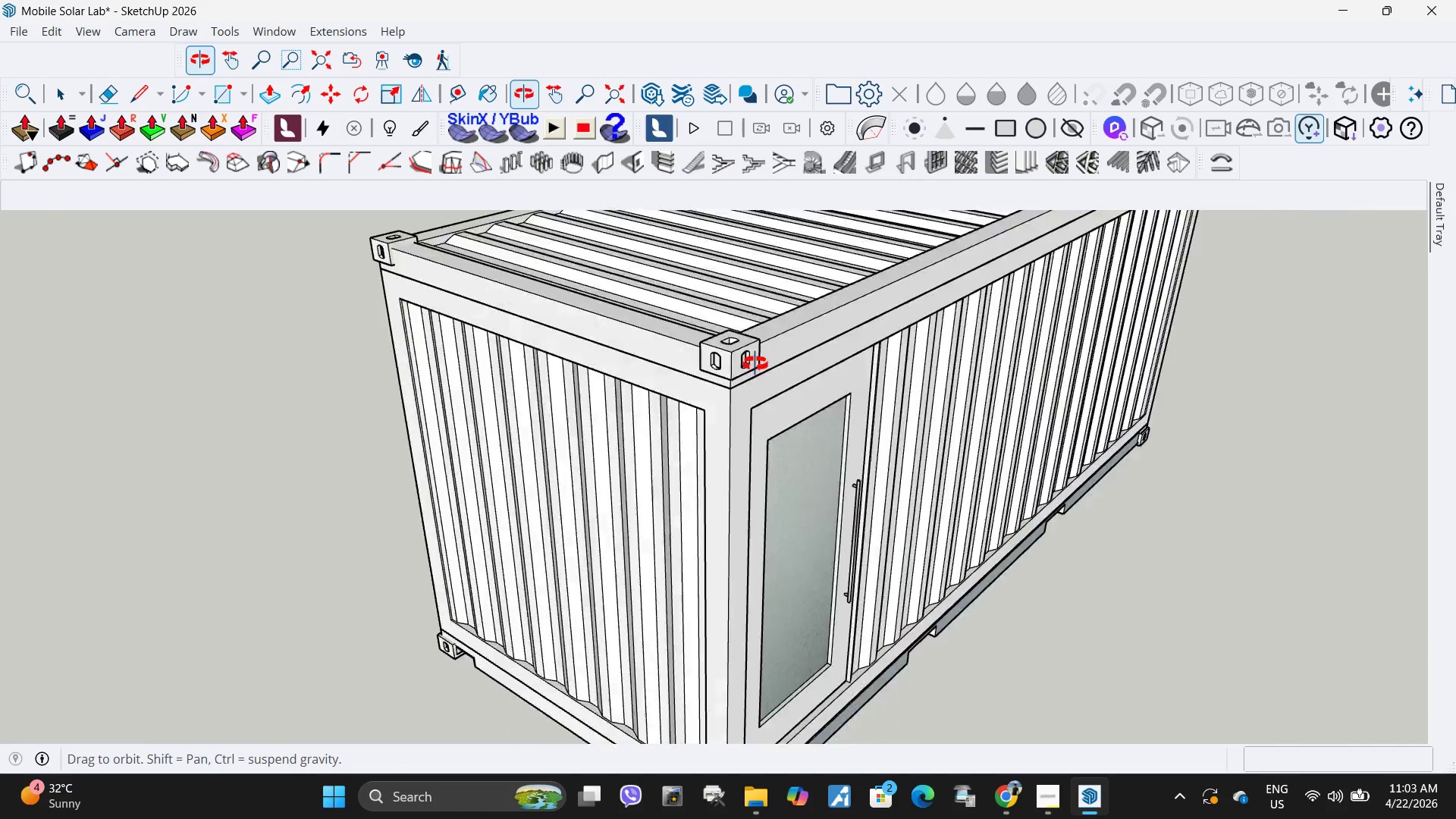 
scroll: coordinate [557, 366], scroll_direction: down, amount: 16.0
 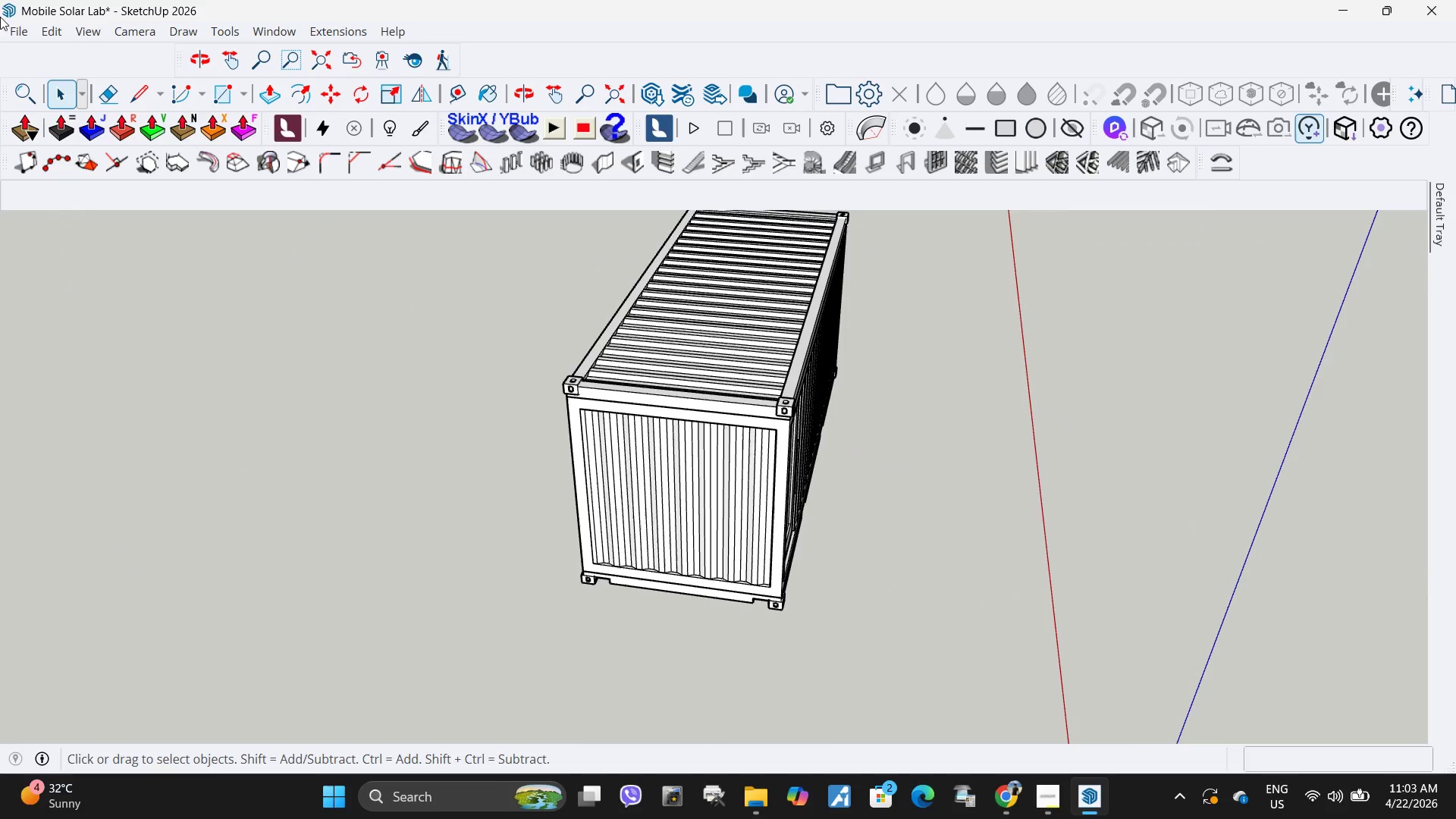 
left_click([21, 36])
 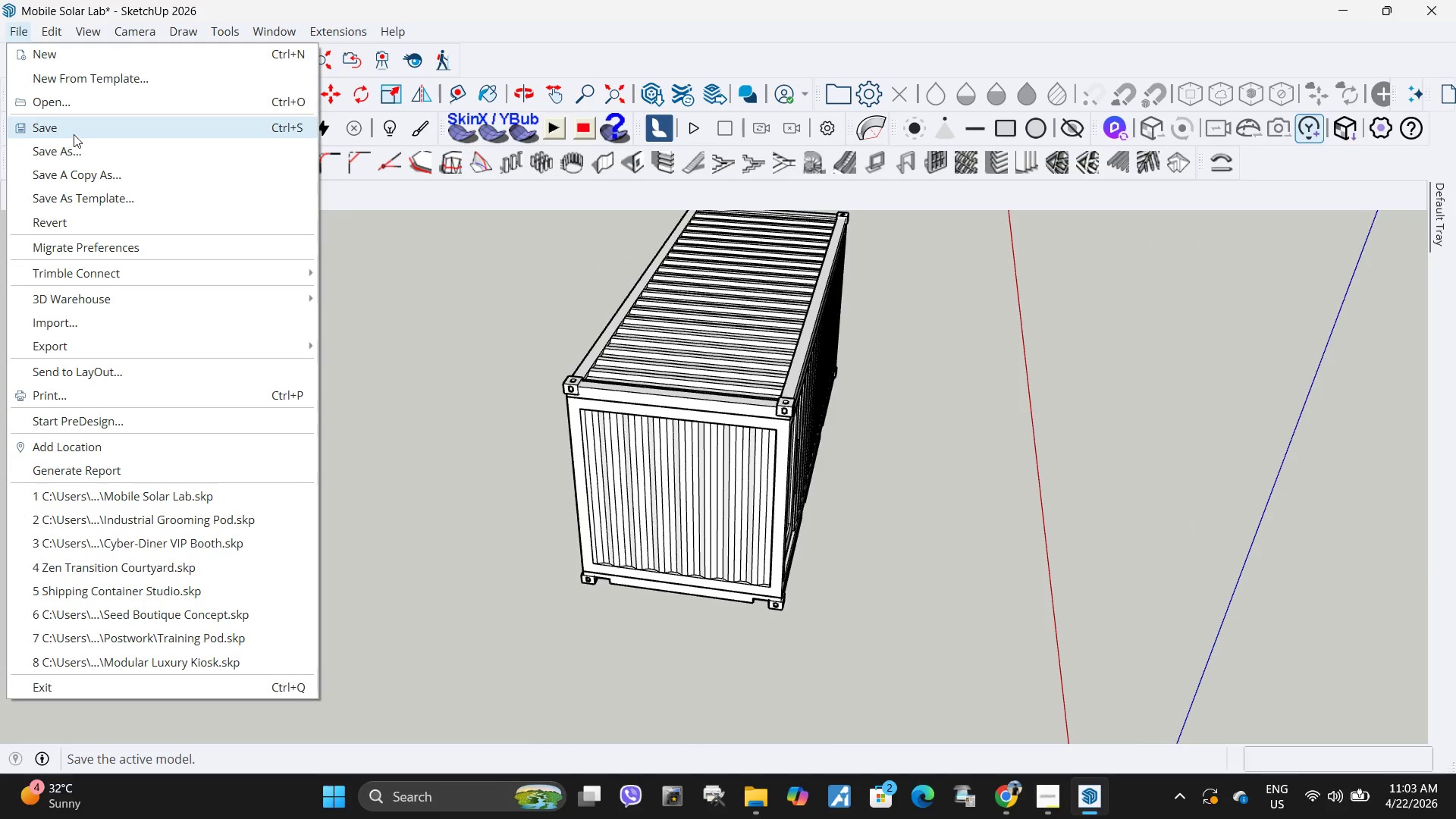 
left_click([72, 133])
 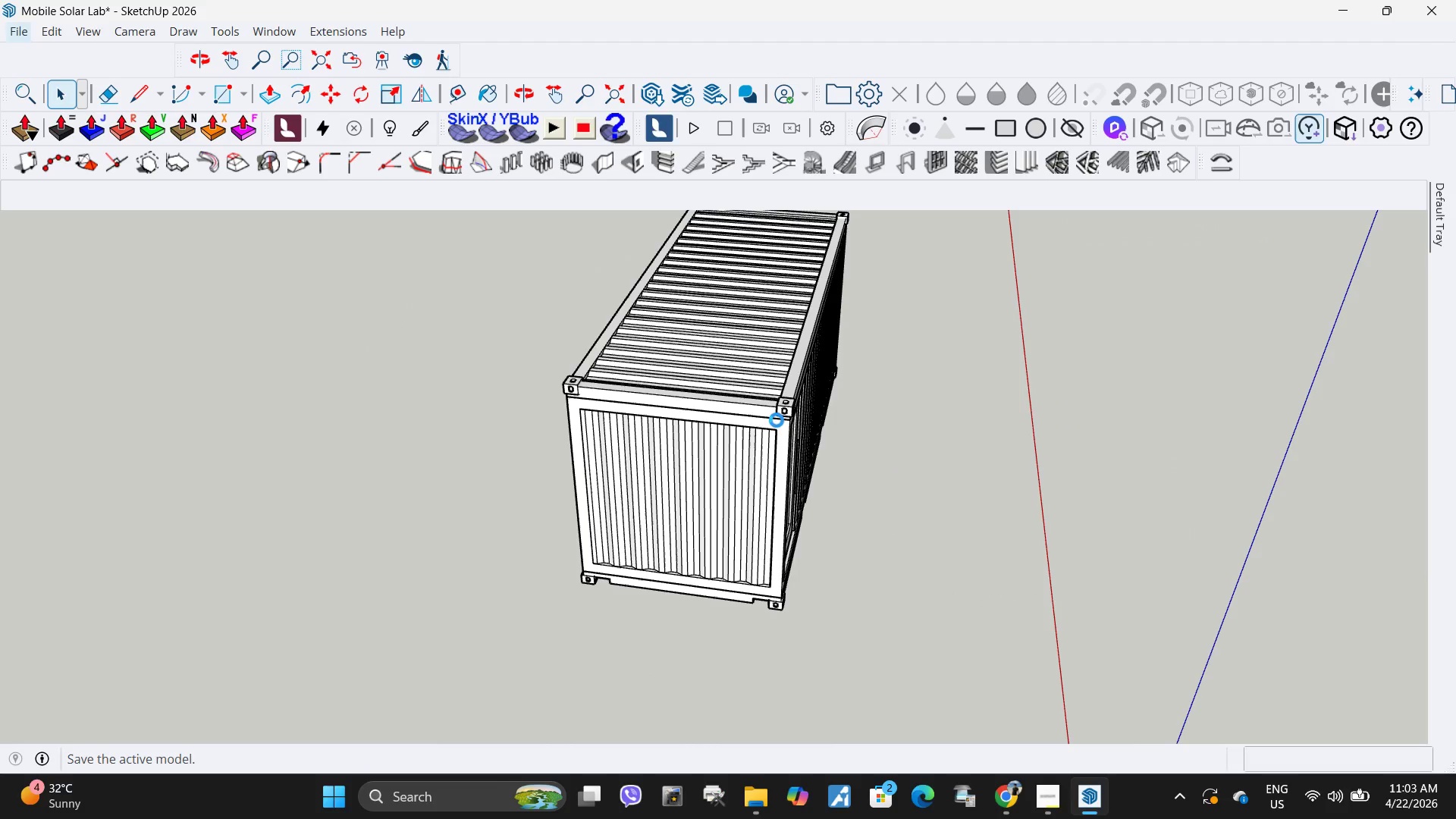 
scroll: coordinate [720, 435], scroll_direction: up, amount: 17.0
 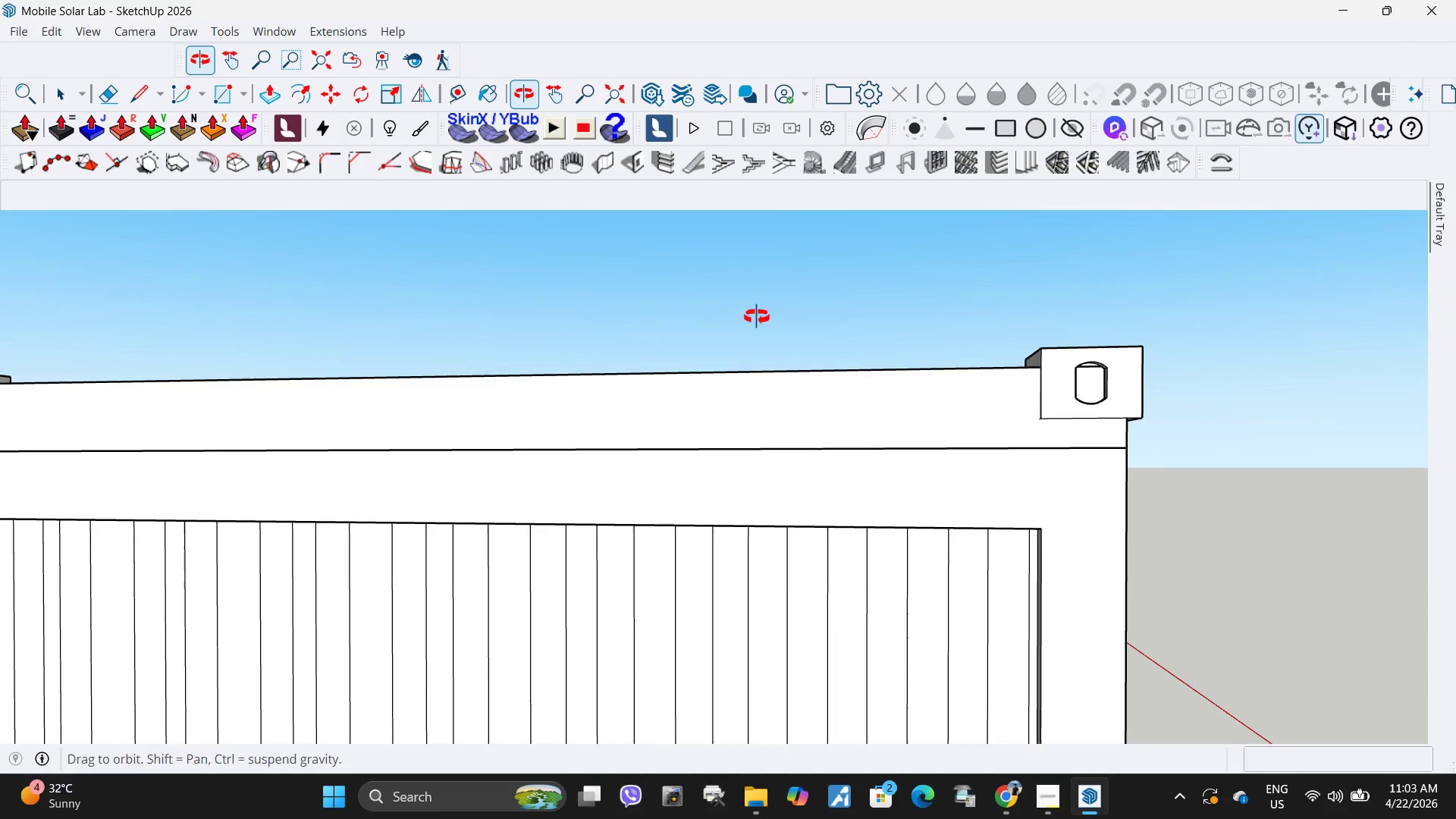 
key(H)
 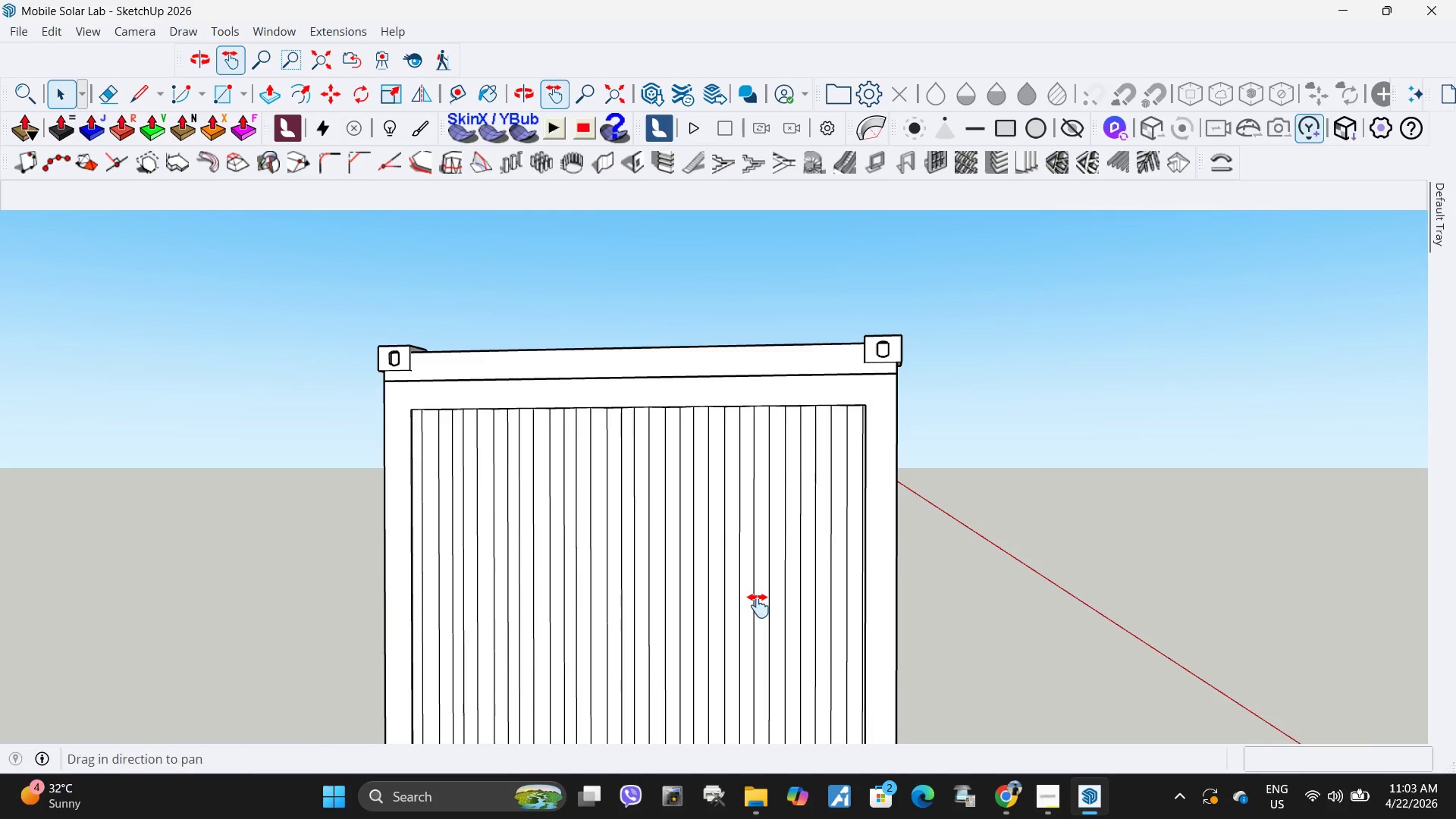 
left_click_drag(start_coordinate=[758, 606], to_coordinate=[842, 317])
 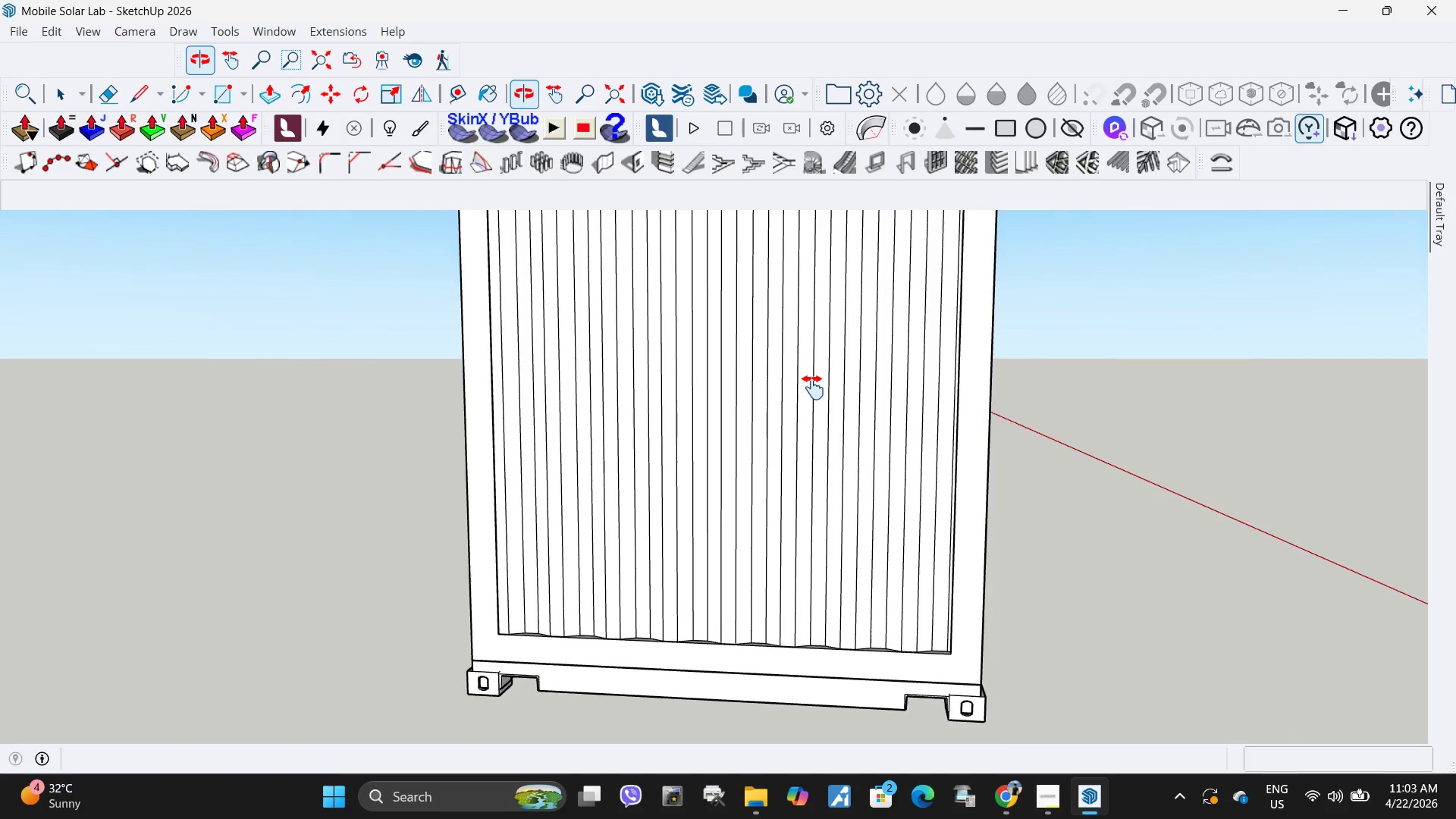 
scroll: coordinate [758, 330], scroll_direction: down, amount: 5.0
 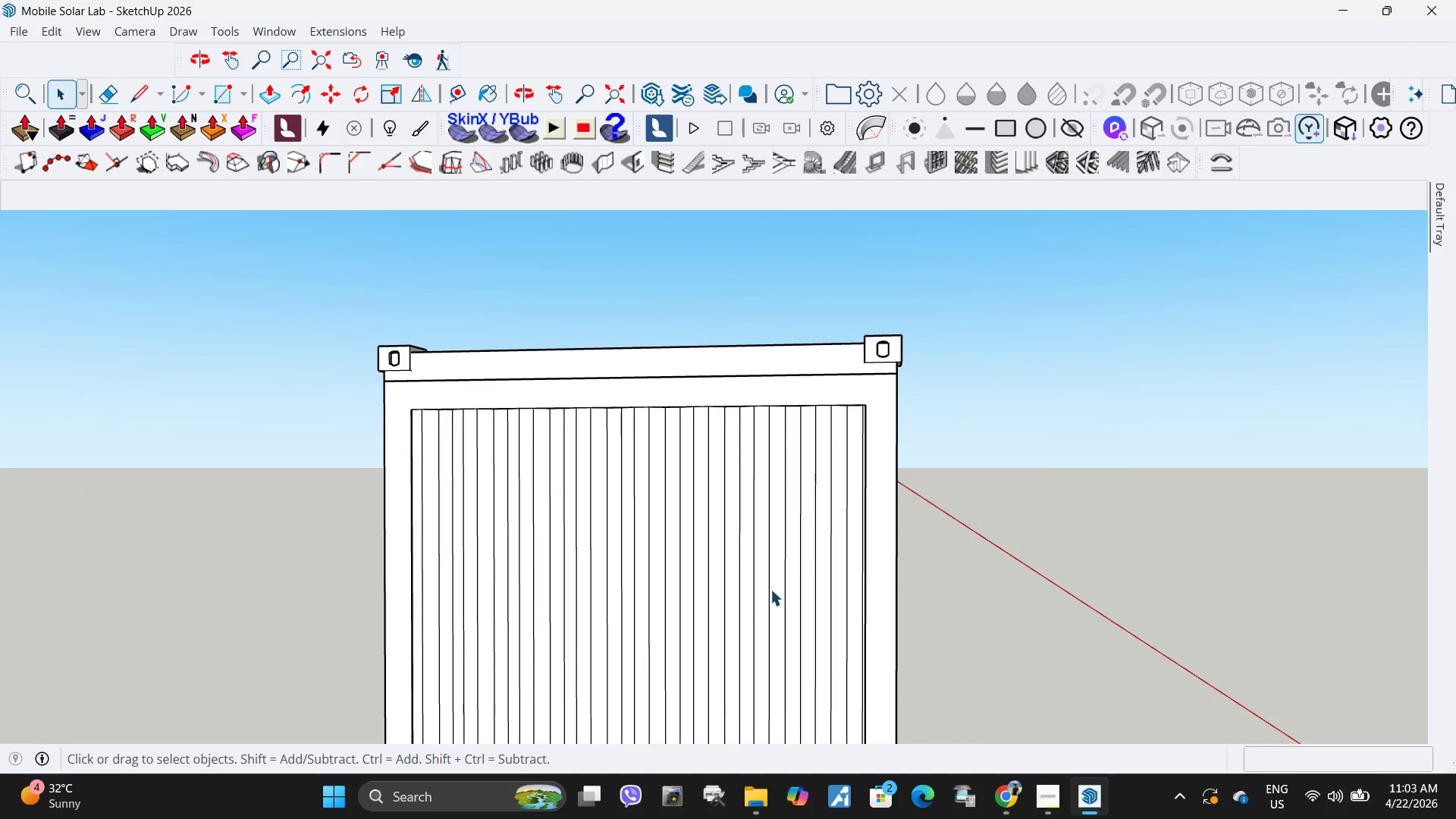 
left_click_drag(start_coordinate=[813, 388], to_coordinate=[811, 464])
 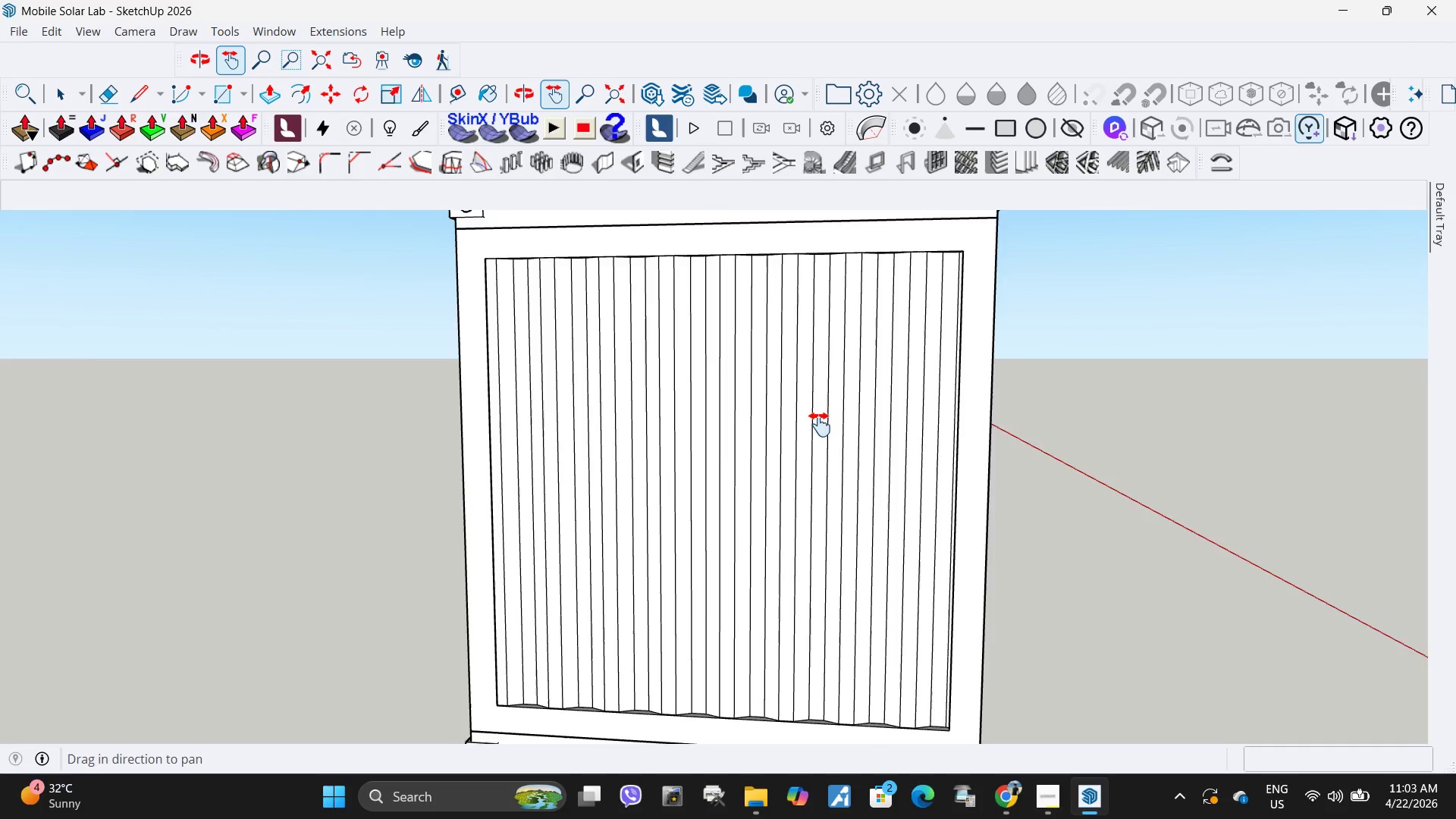 
left_click_drag(start_coordinate=[820, 435], to_coordinate=[817, 406])
 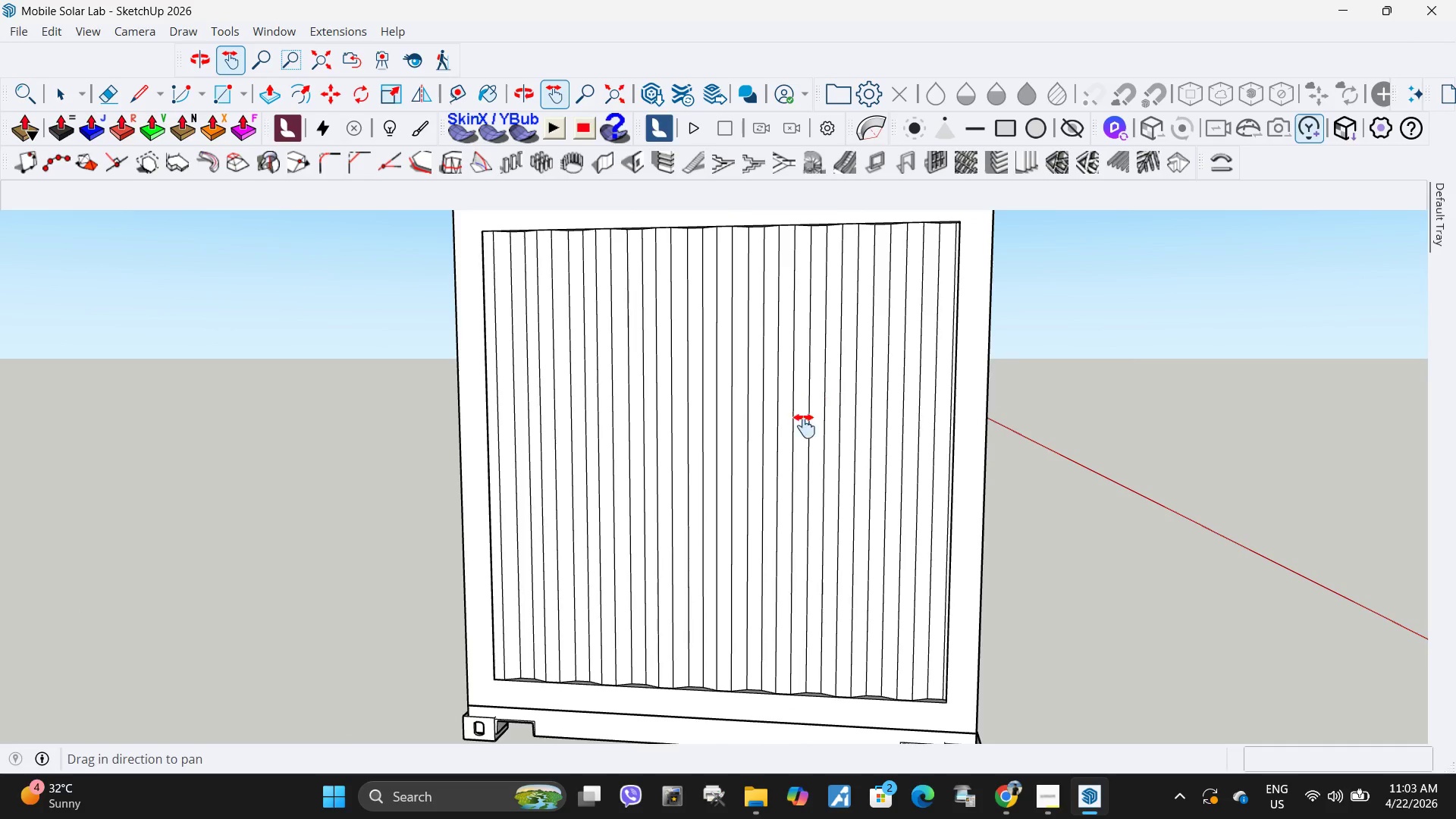 
wait(5.5)
 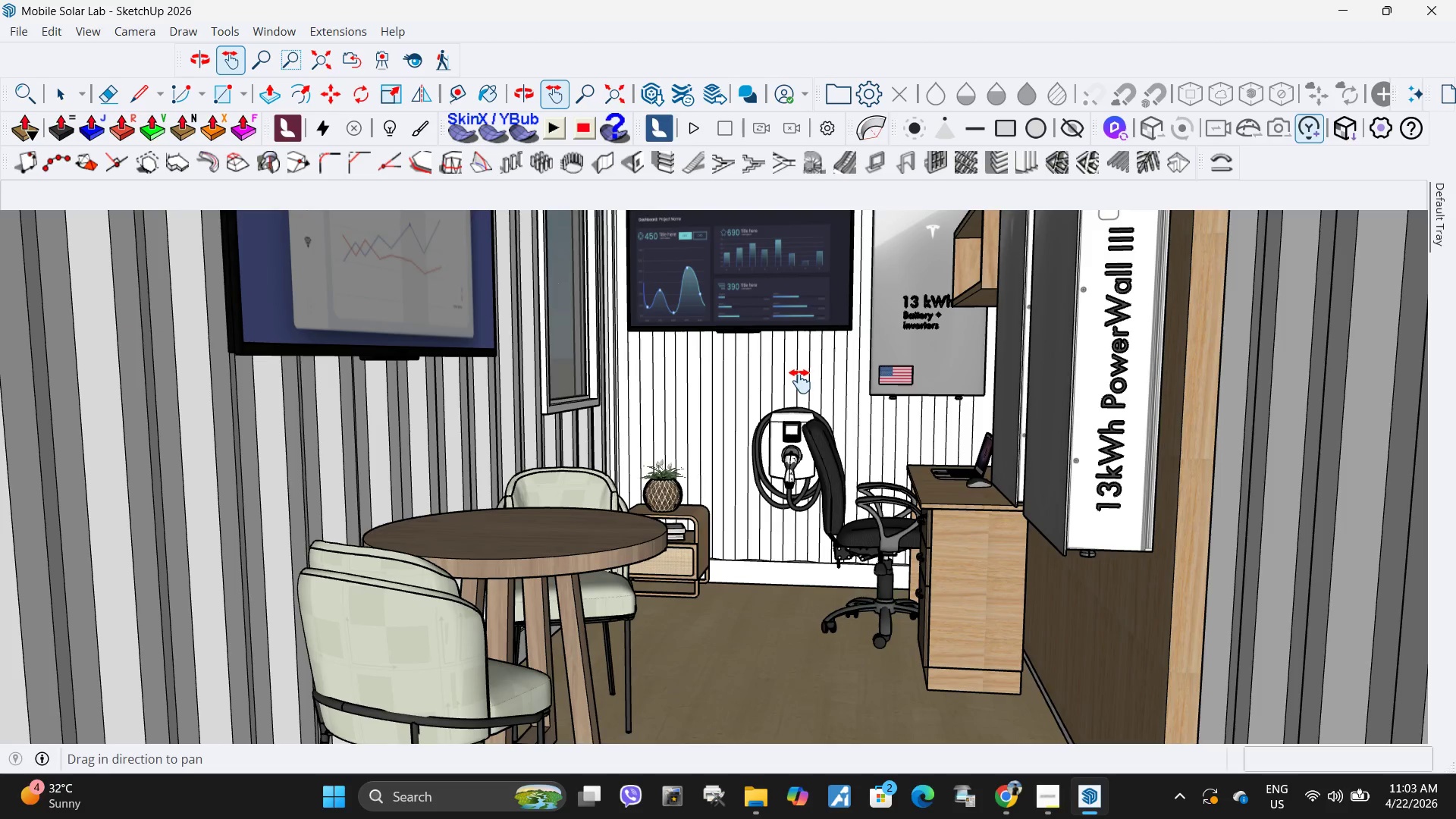 
left_click_drag(start_coordinate=[792, 380], to_coordinate=[797, 419])
 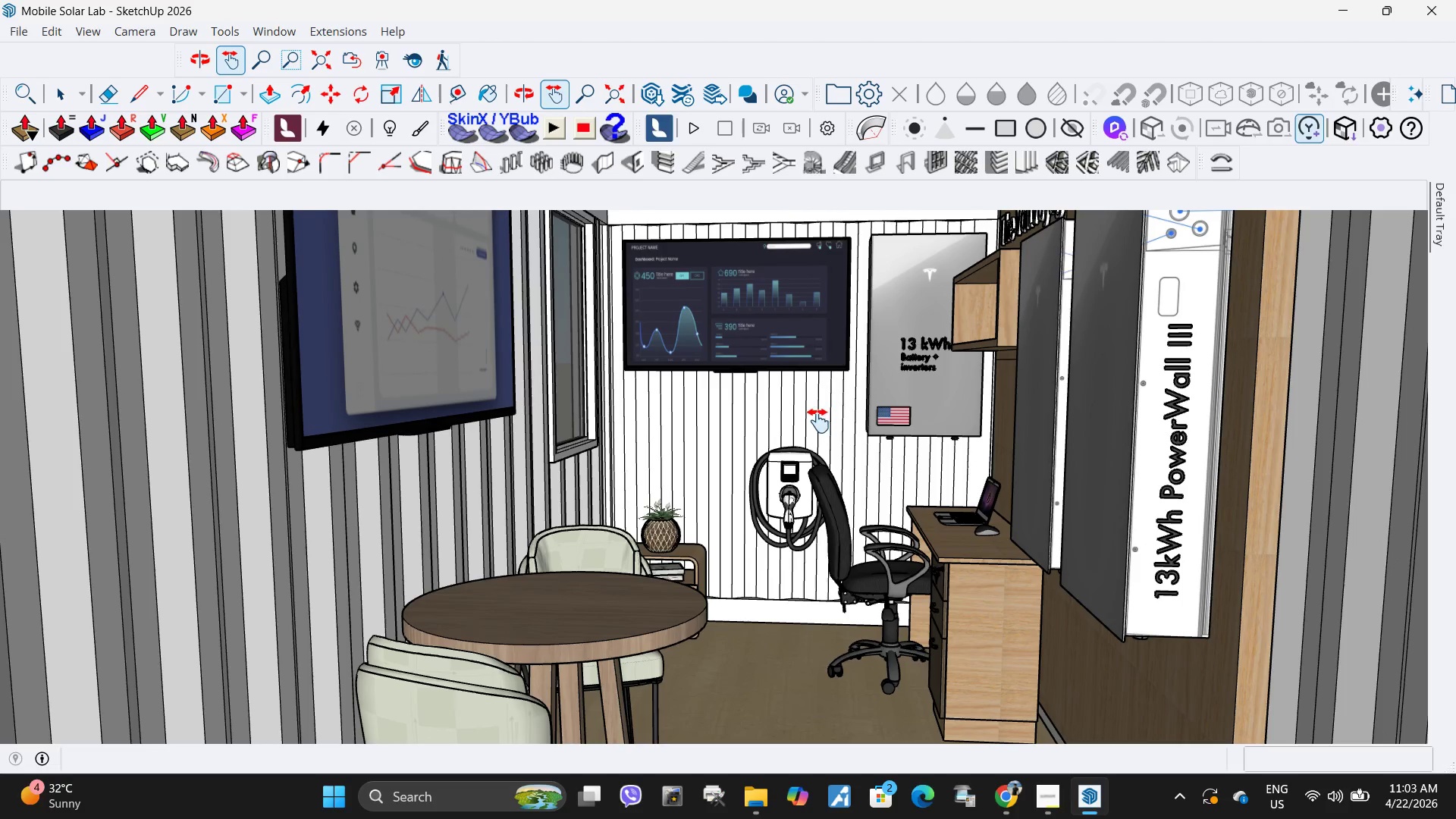 
scroll: coordinate [843, 428], scroll_direction: up, amount: 120.0
 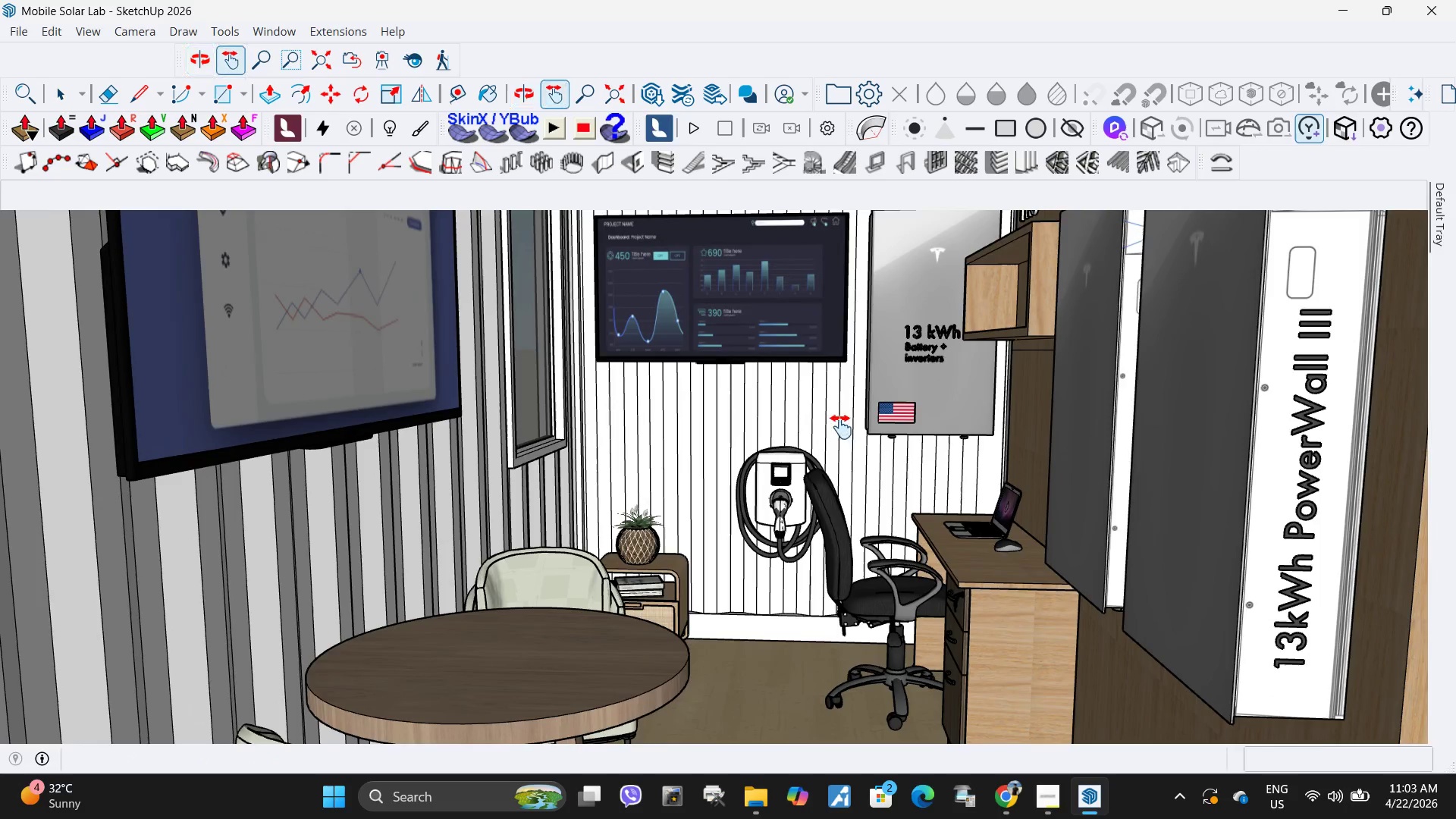 
scroll: coordinate [841, 427], scroll_direction: down, amount: 1.0
 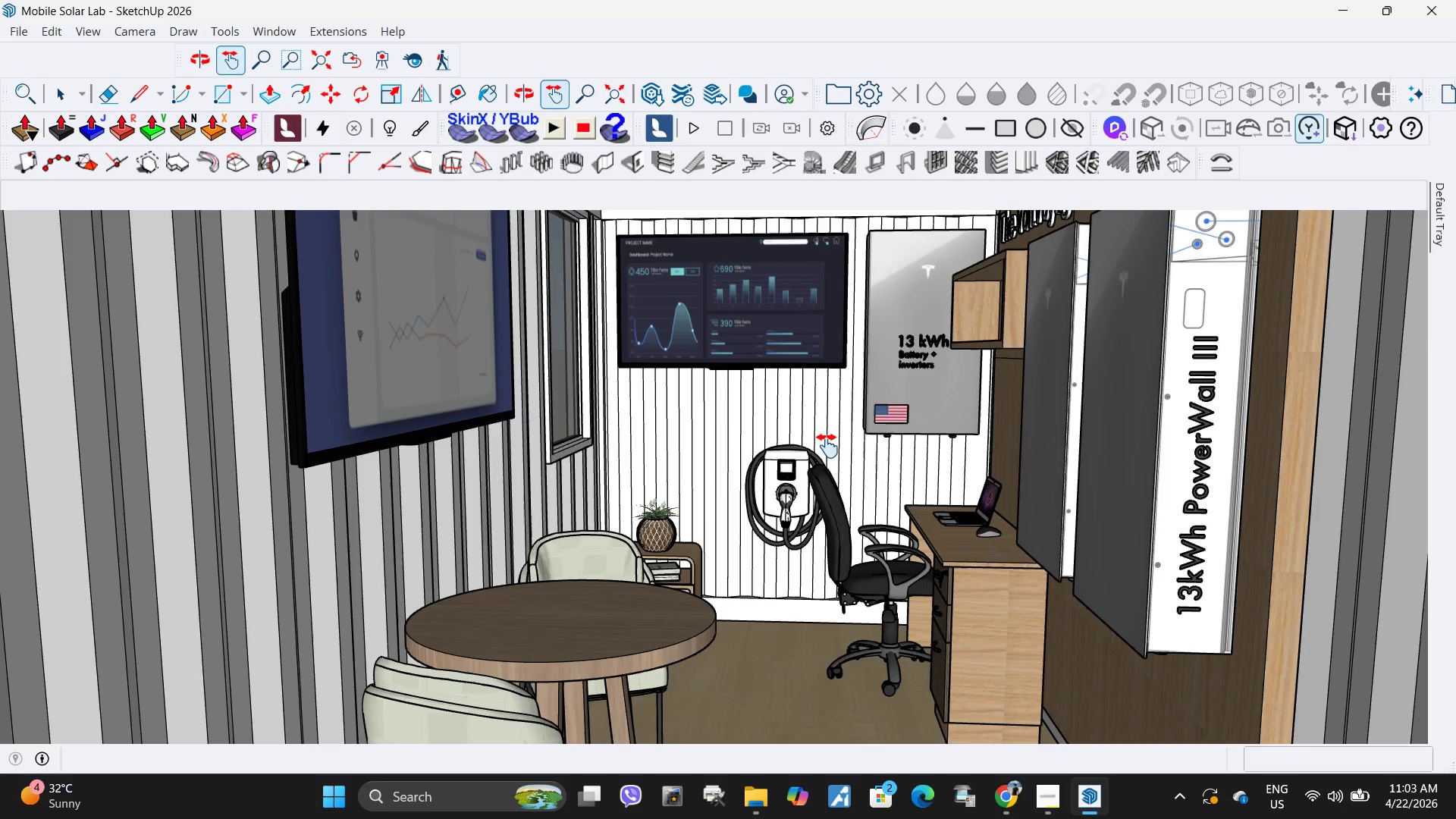 
scroll: coordinate [811, 475], scroll_direction: up, amount: 21.0
 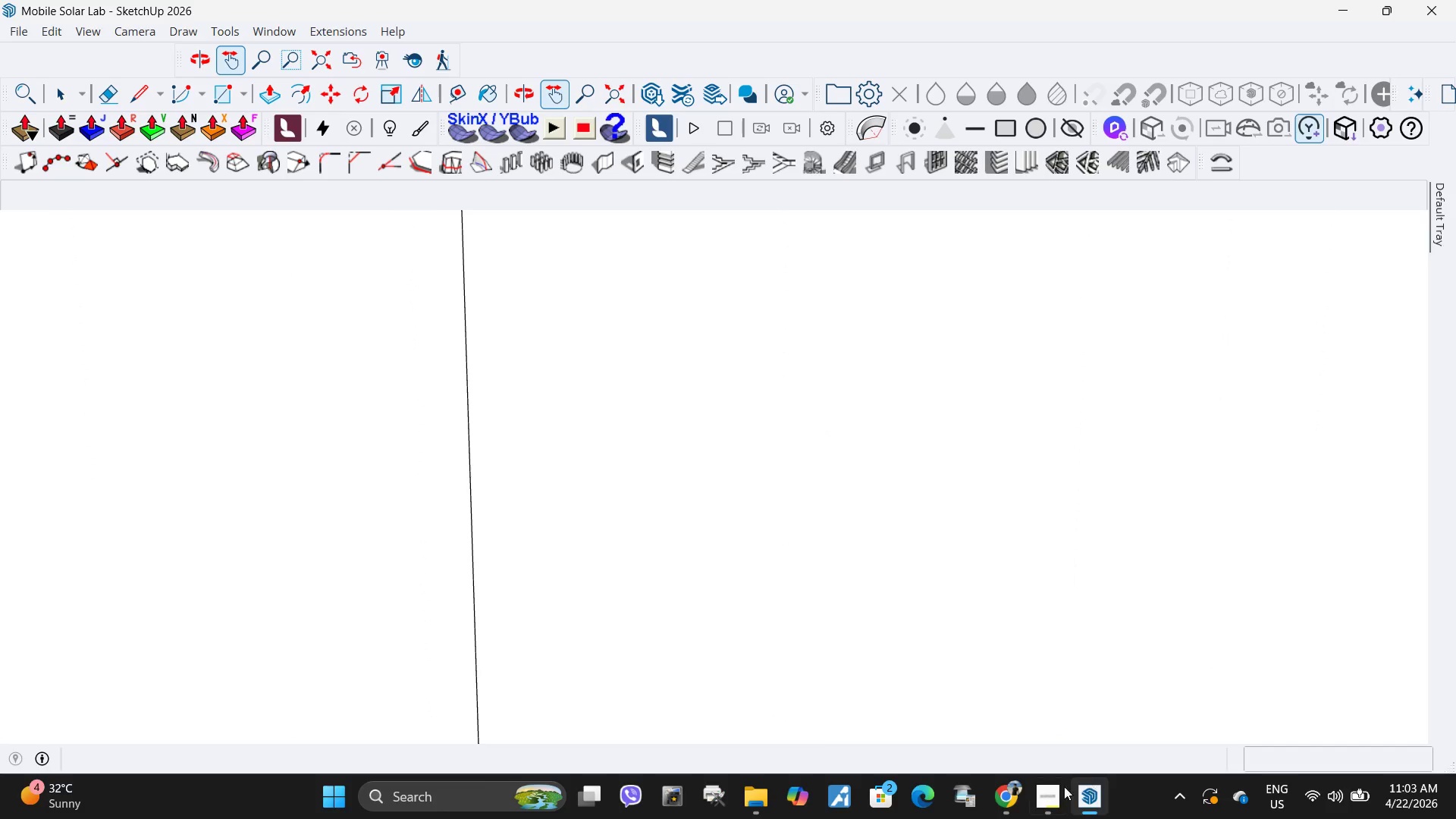 
left_click([1059, 790])